 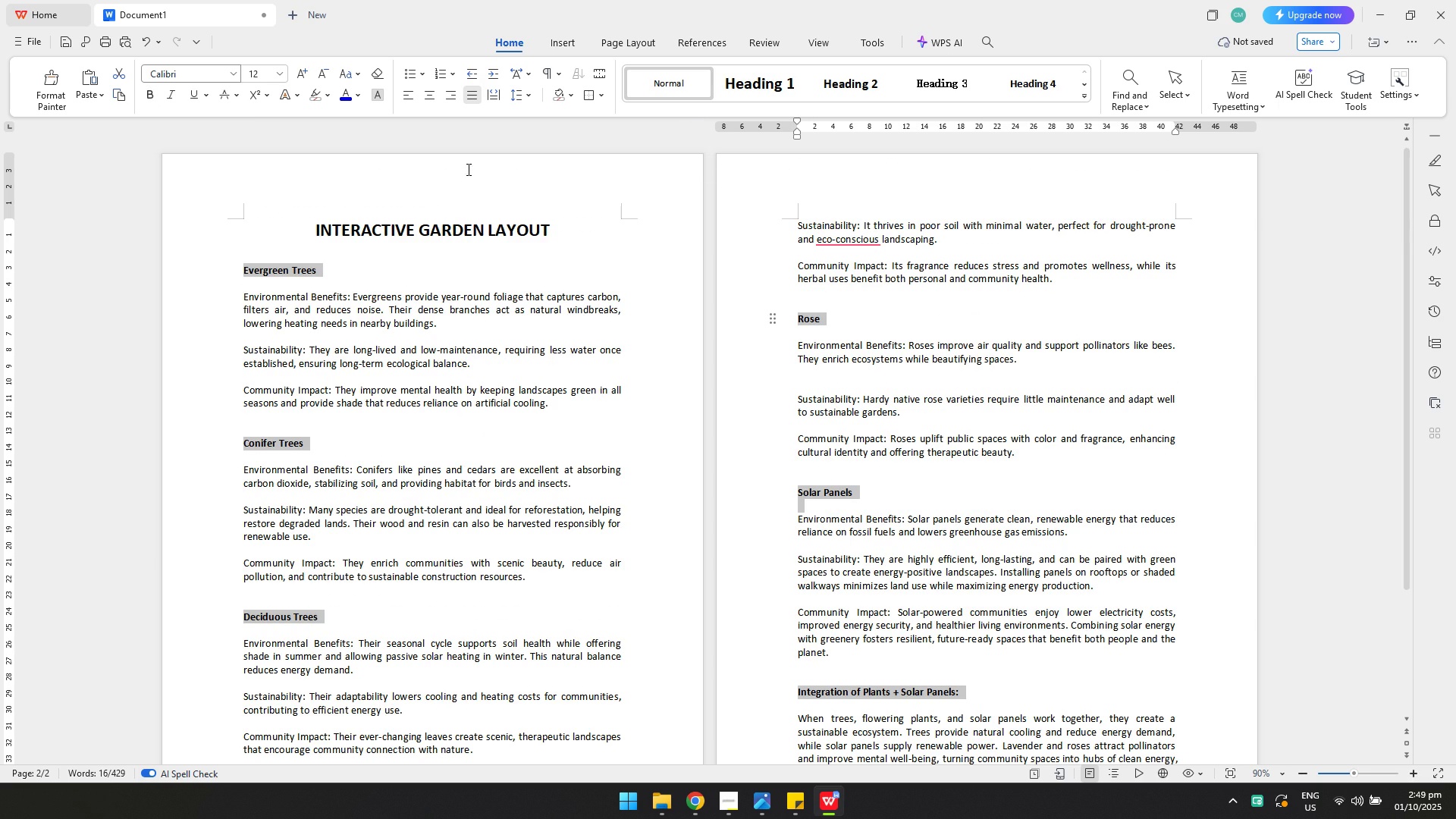 
double_click([886, 326])
 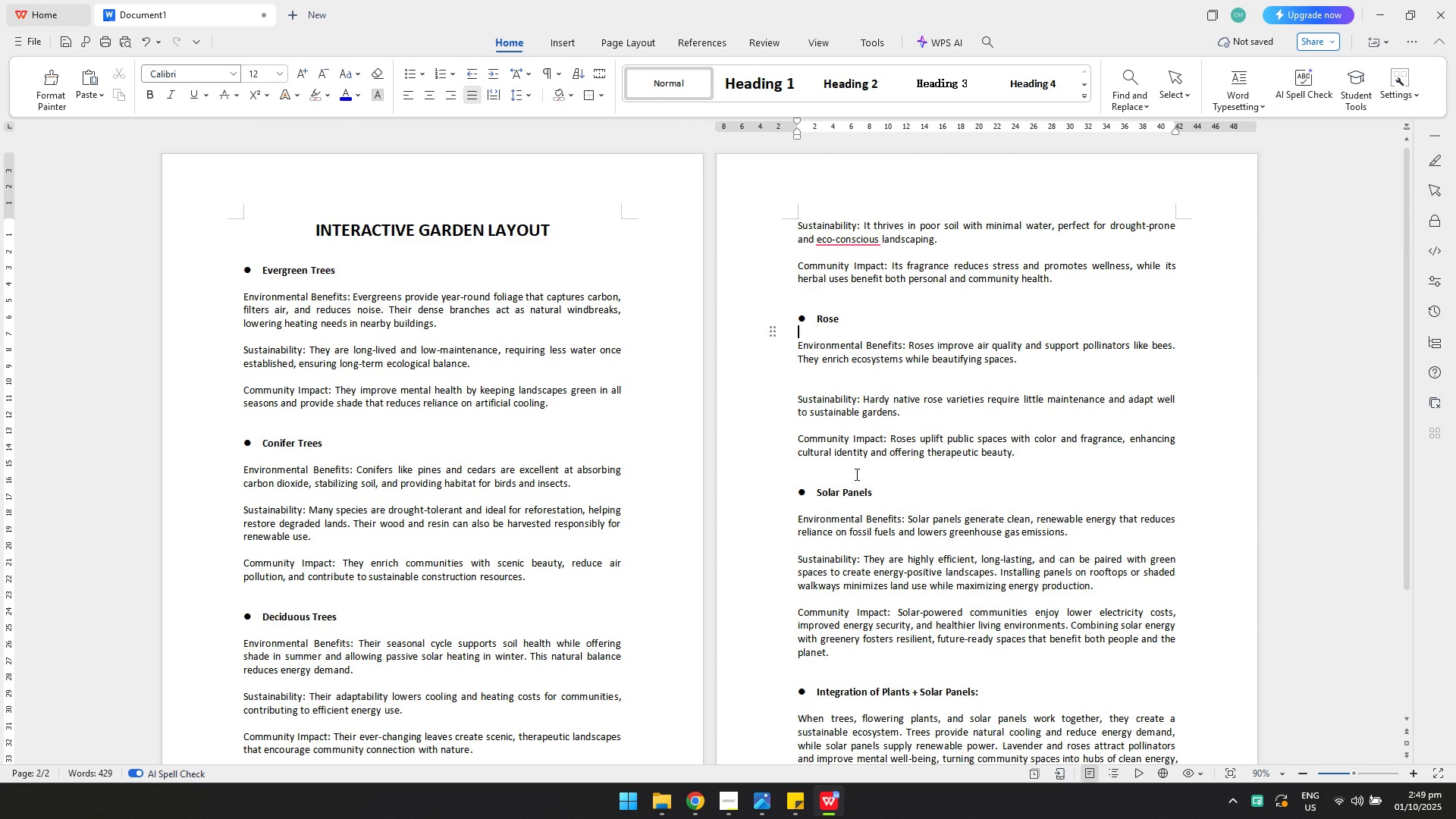 
scroll: coordinate [400, 462], scroll_direction: down, amount: 3.0
 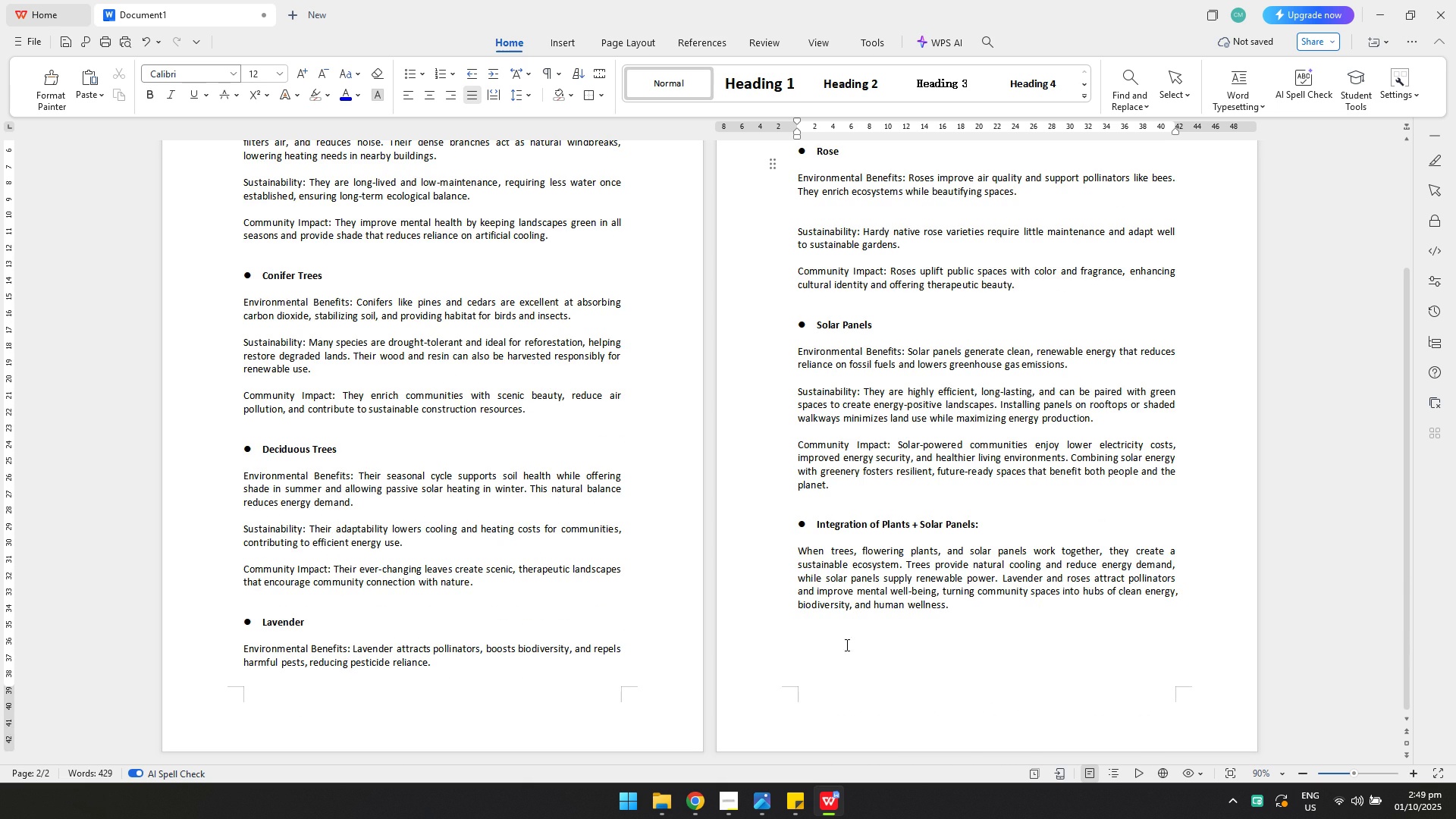 
left_click([845, 654])
 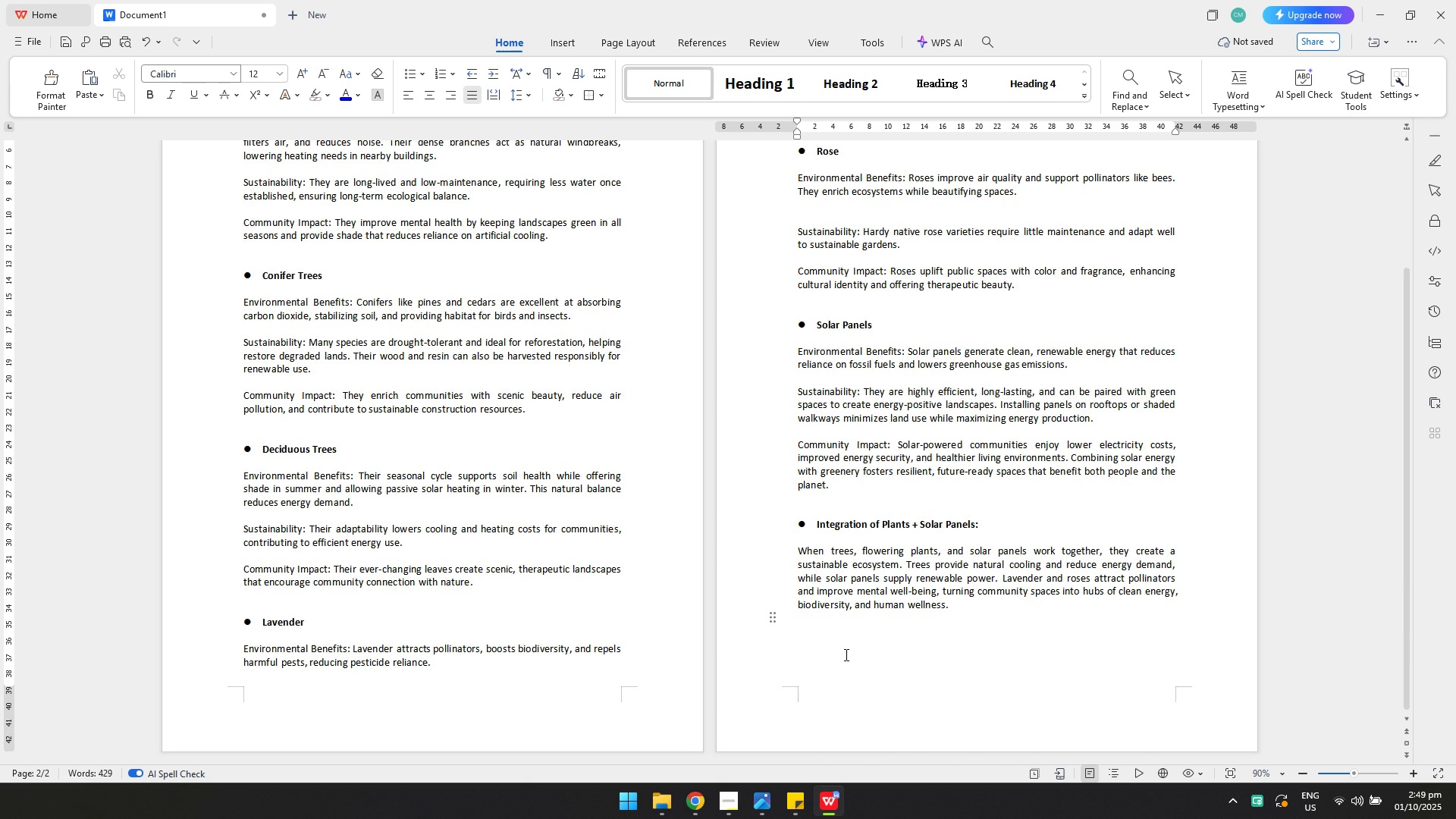 
scroll: coordinate [818, 648], scroll_direction: down, amount: 1.0
 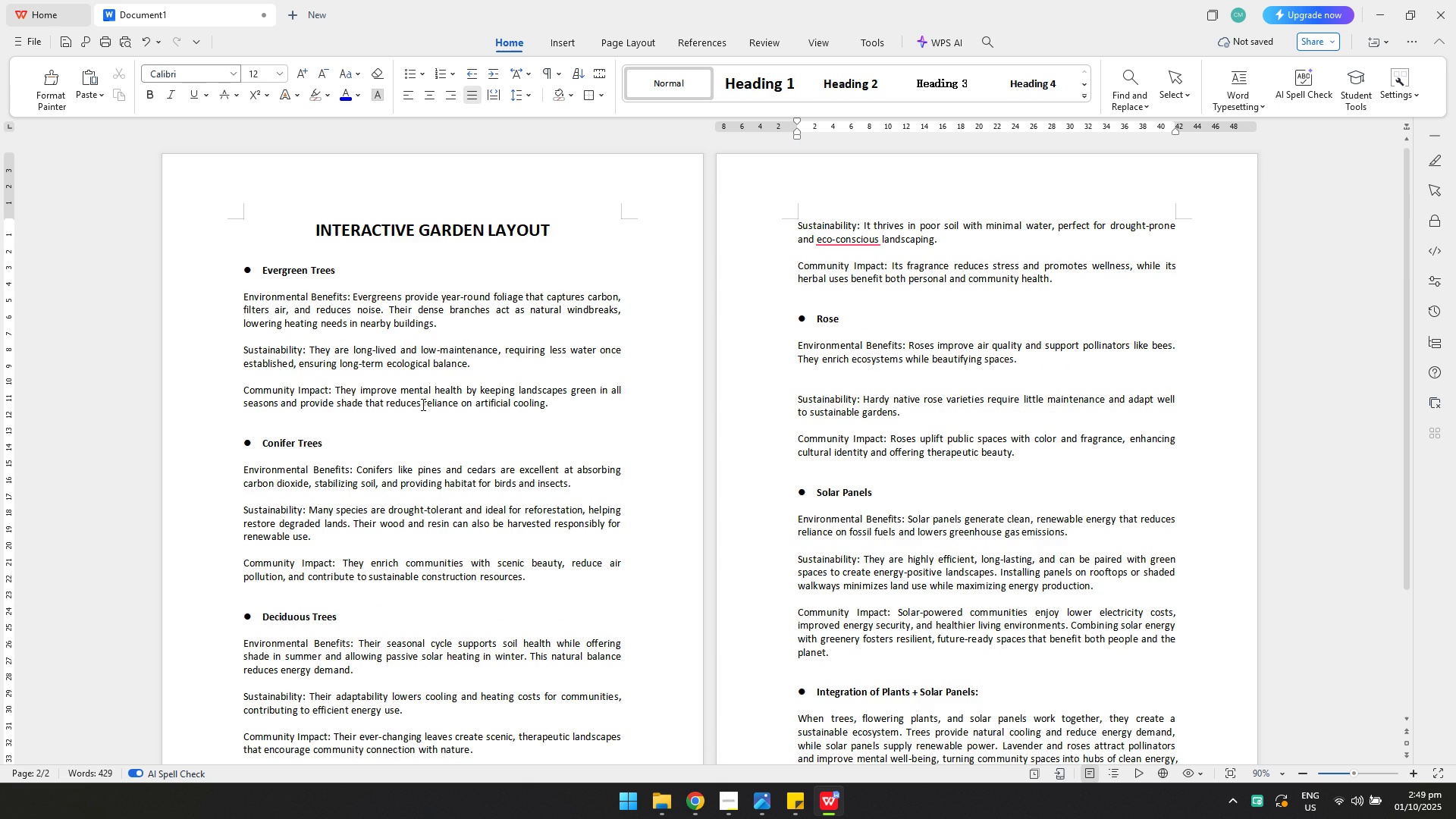 
key(Control+ControlLeft)
 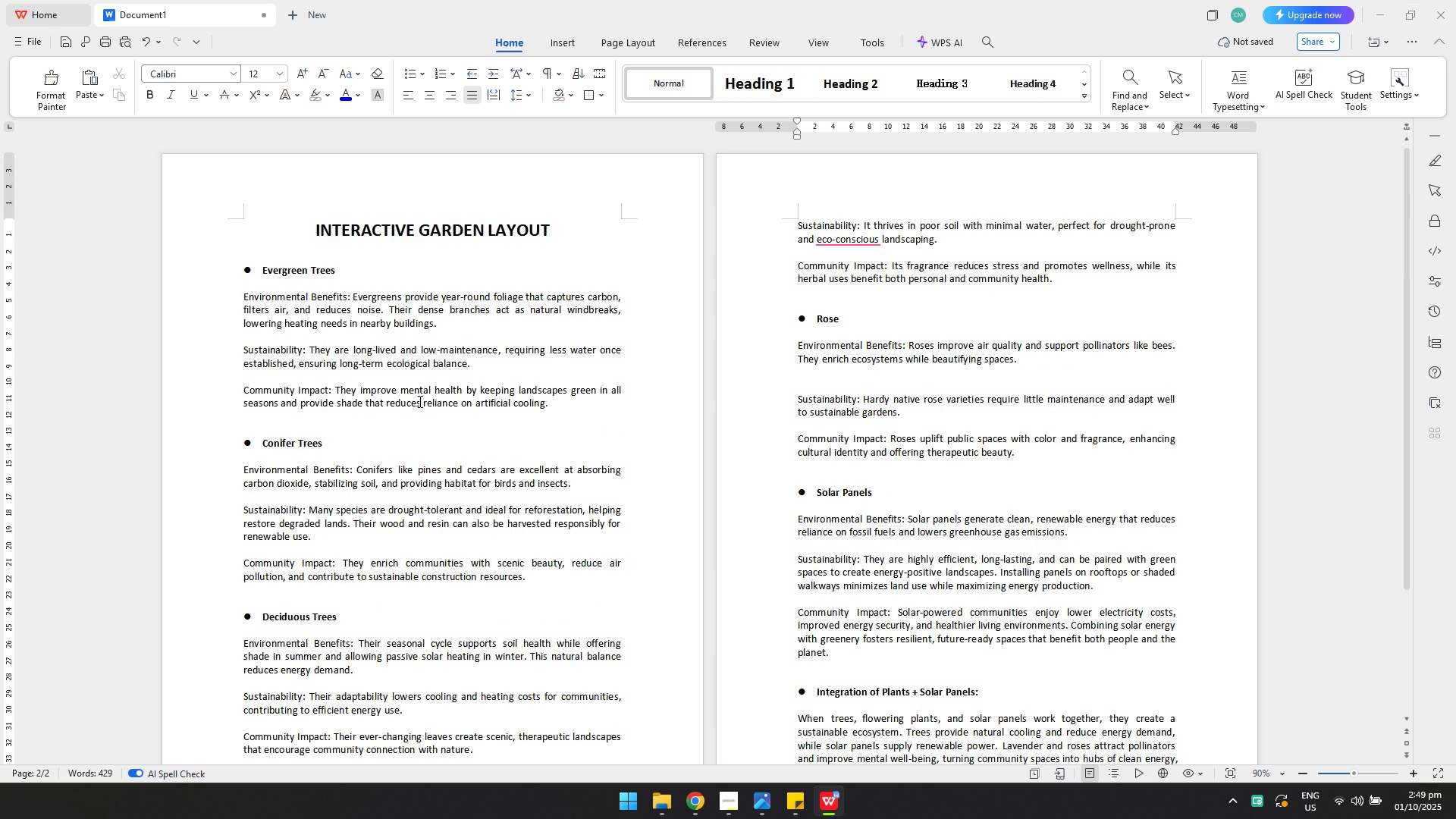 
key(Control+S)
 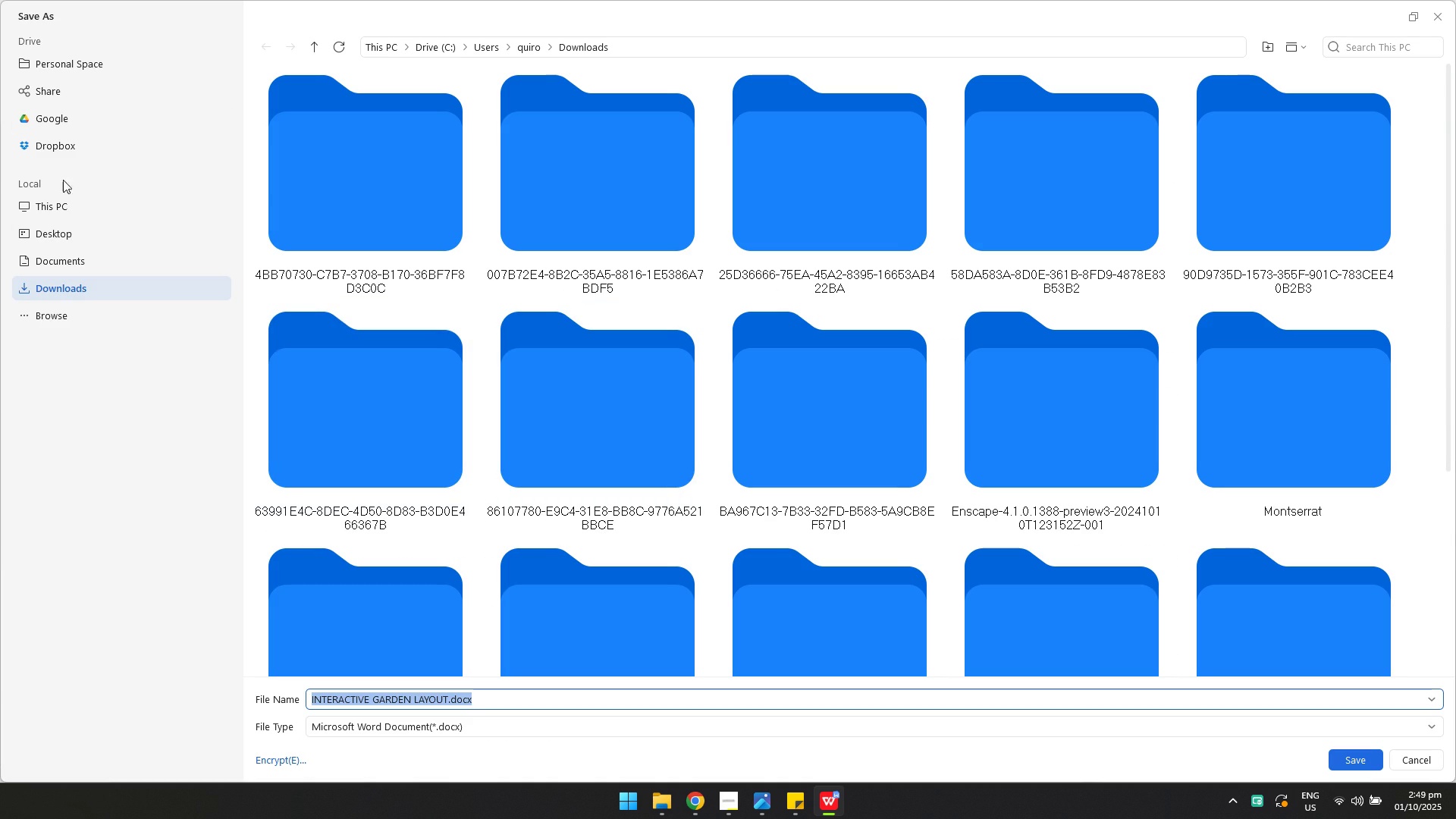 
left_click([68, 232])
 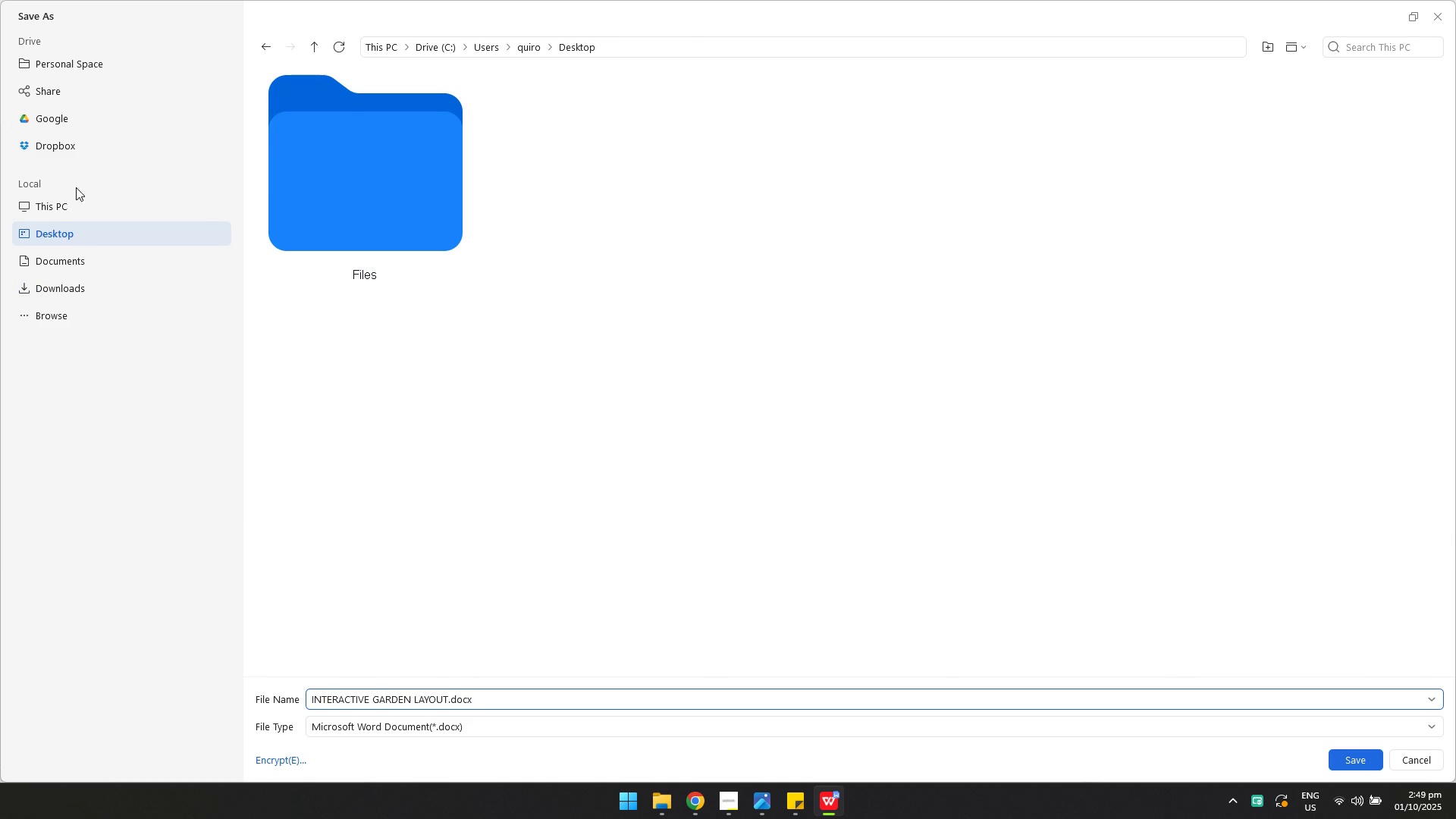 
left_click([72, 203])
 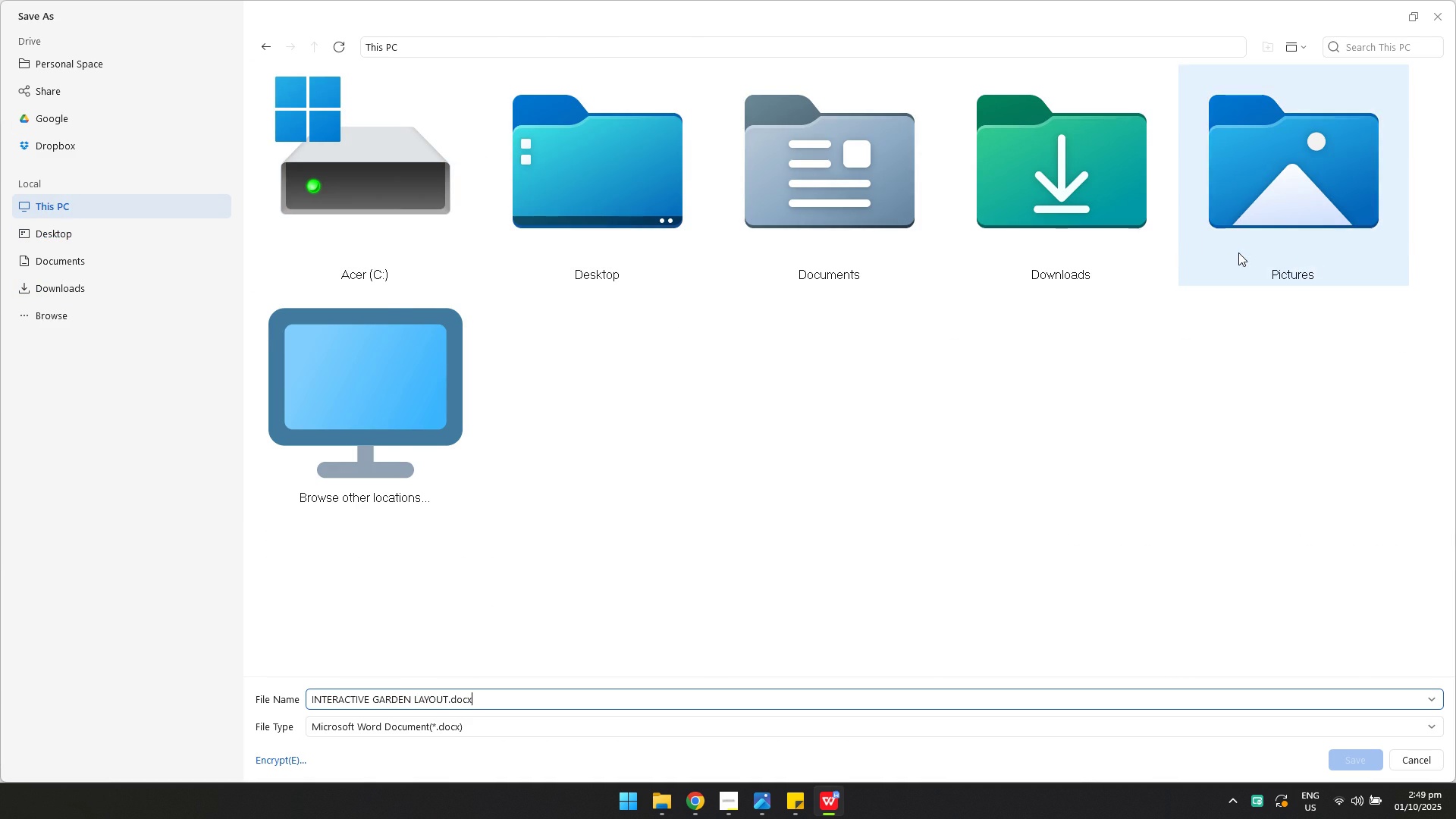 
double_click([1238, 253])
 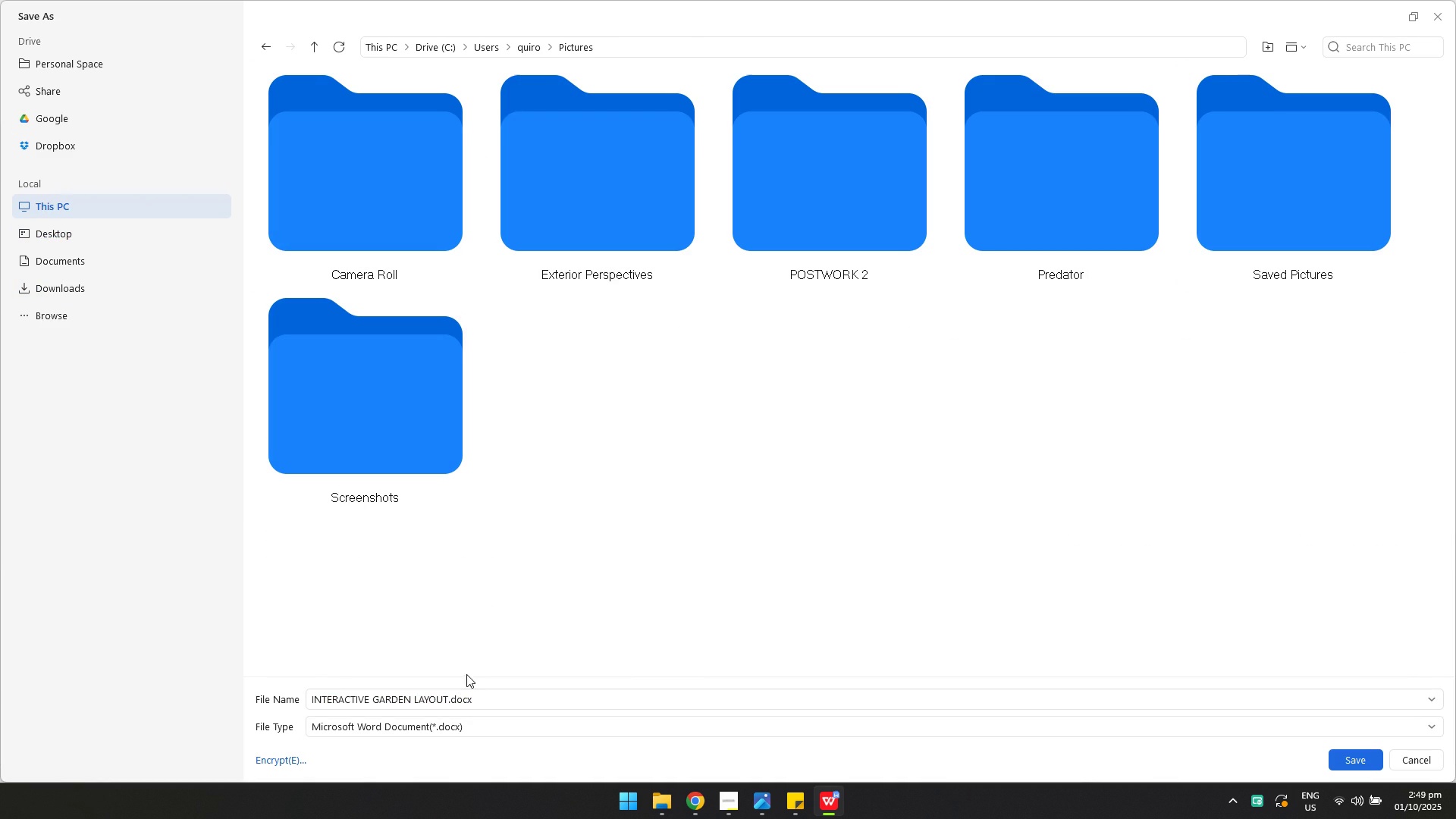 
wait(5.5)
 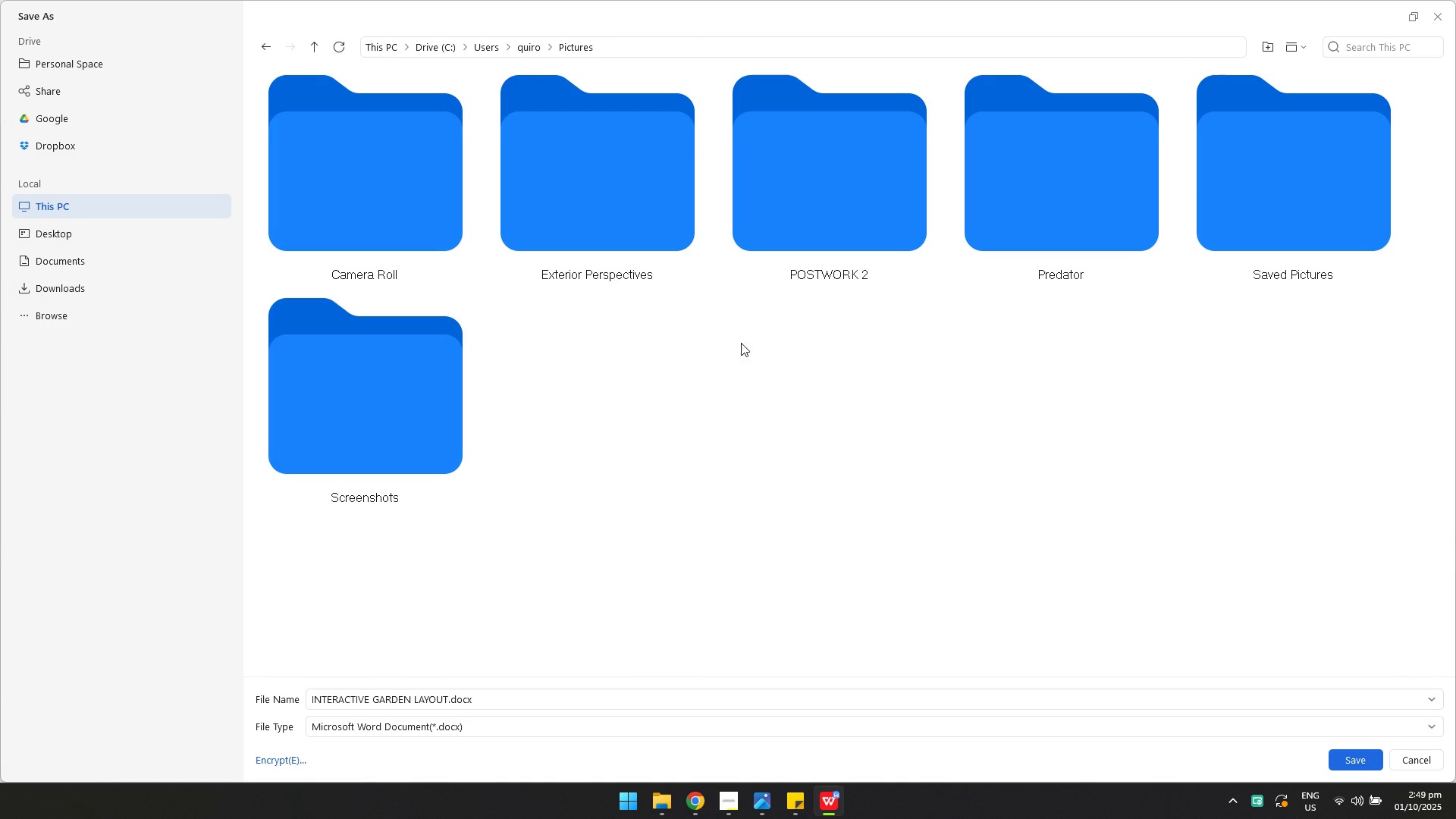 
left_click([445, 698])
 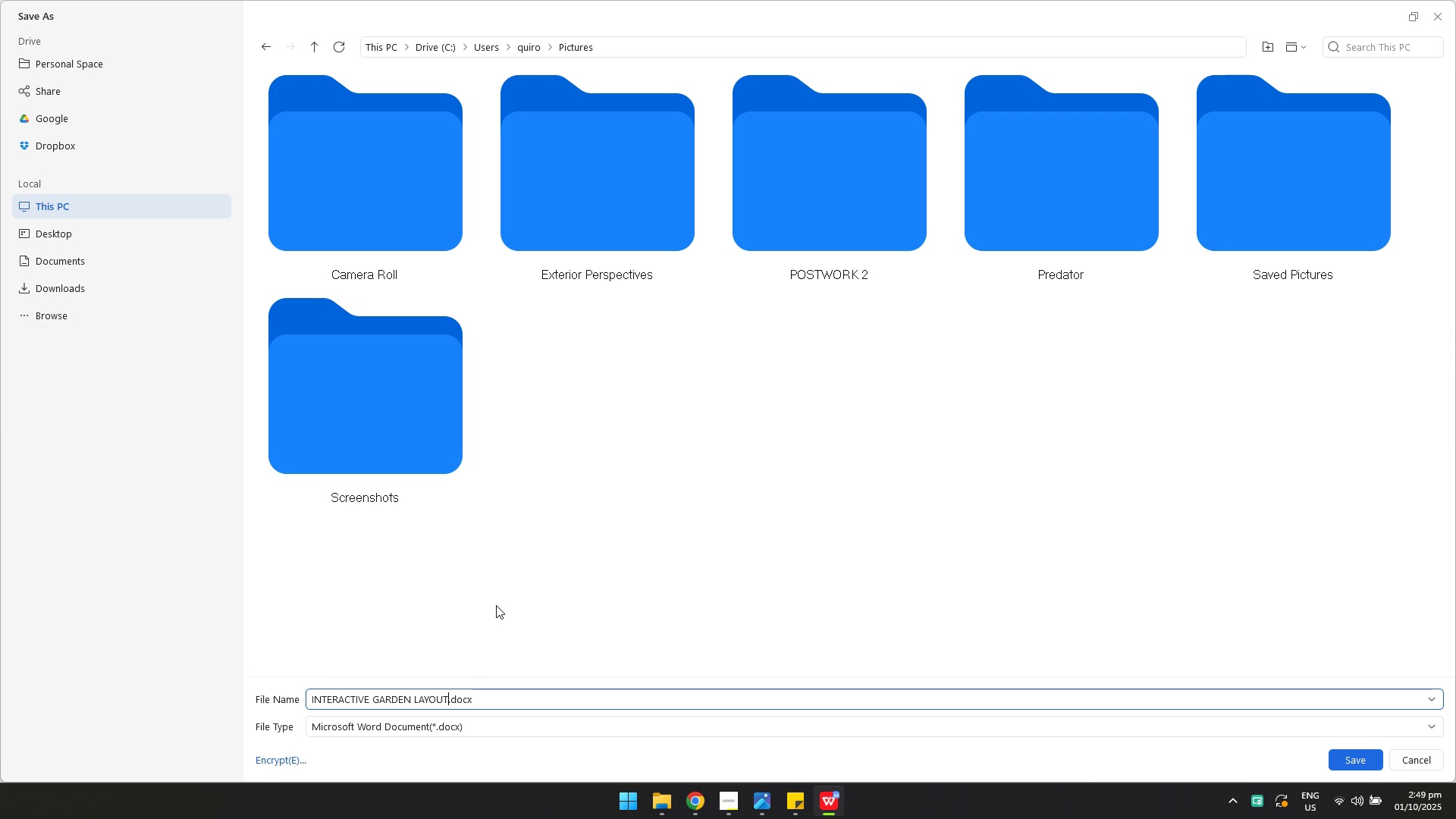 
key(ArrowRight)
 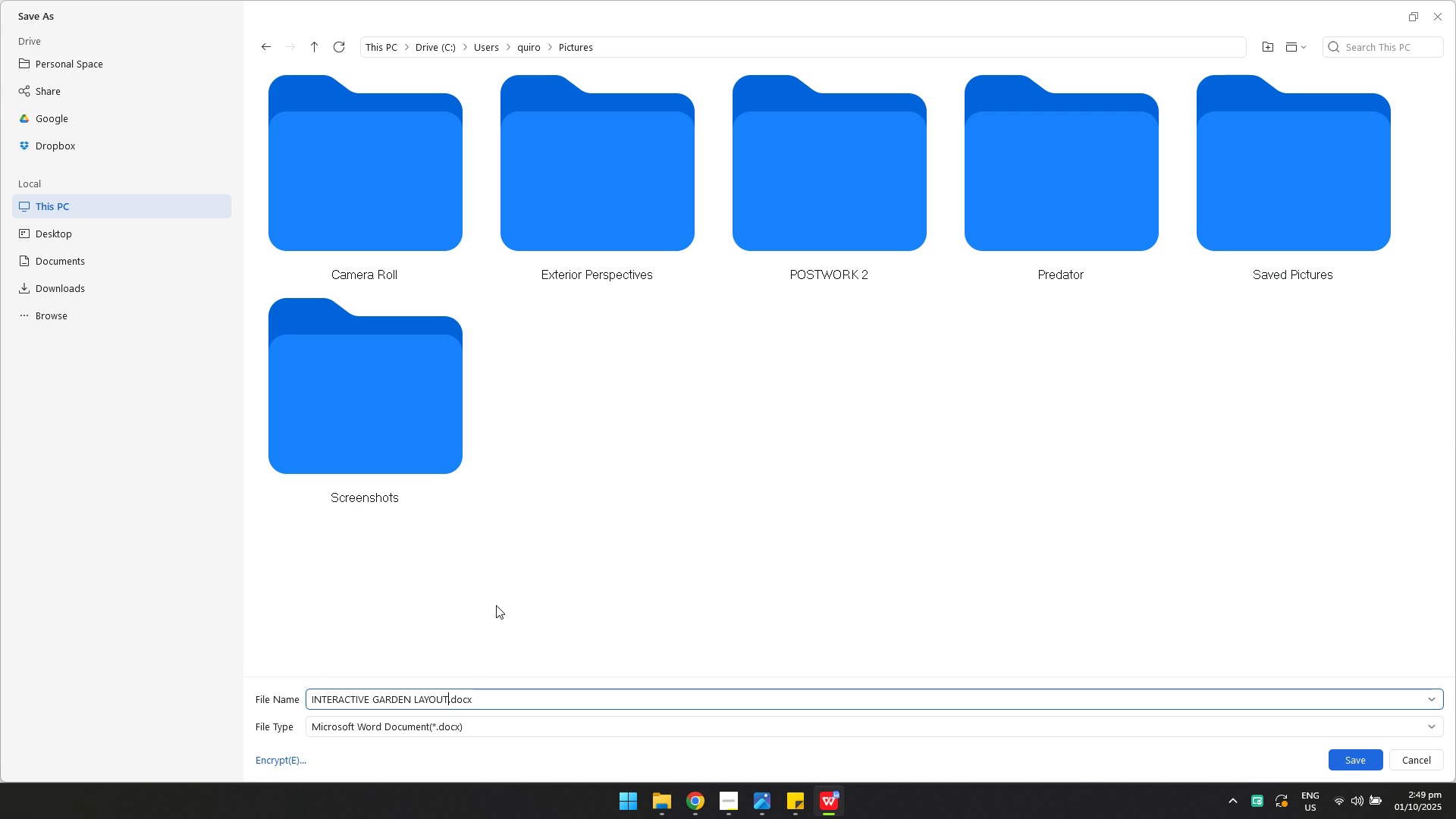 
type( DESIGN DESCRIPTION)
 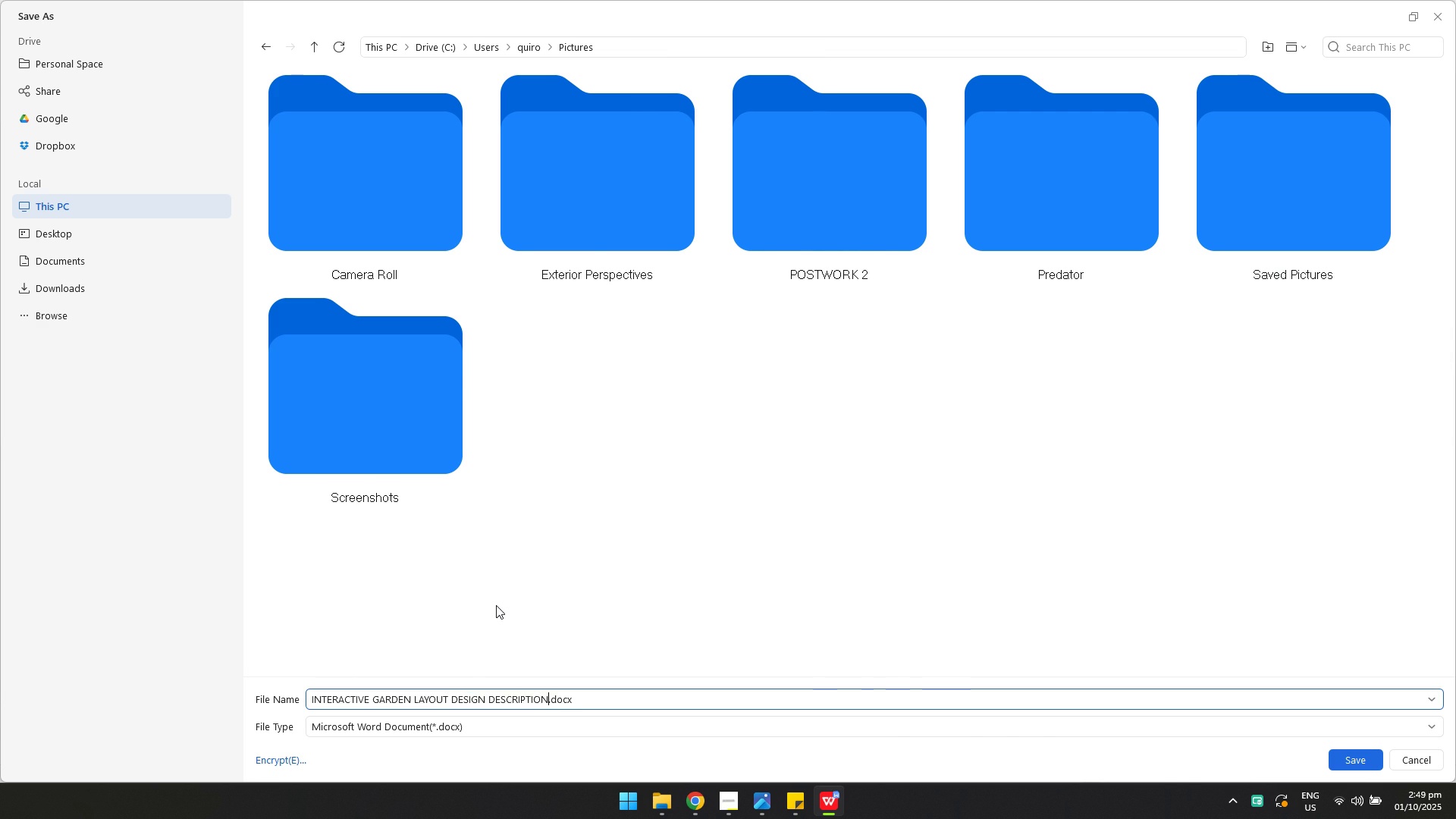 
key(Enter)
 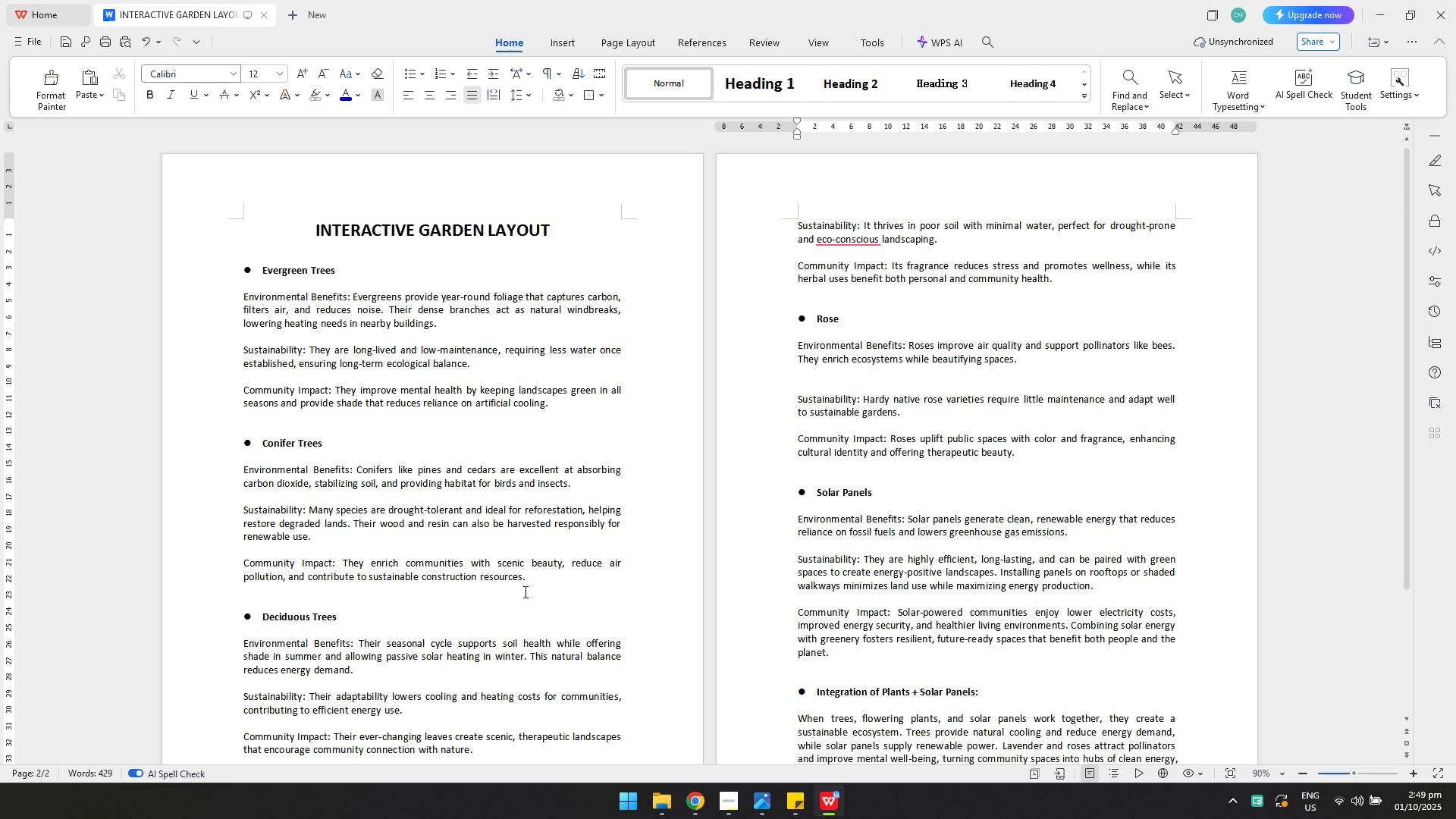 
left_click([499, 484])
 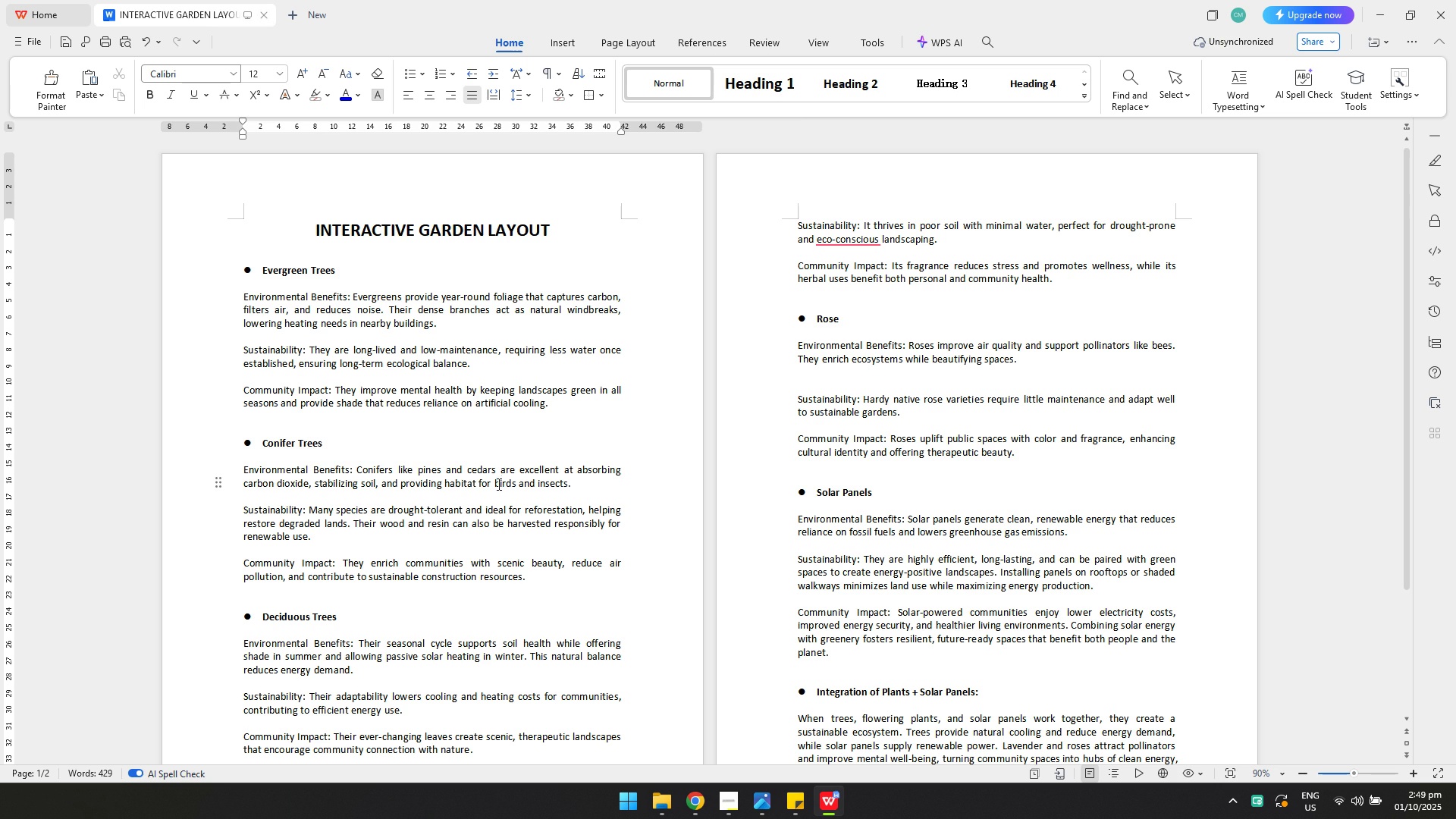 
key(Control+ControlLeft)
 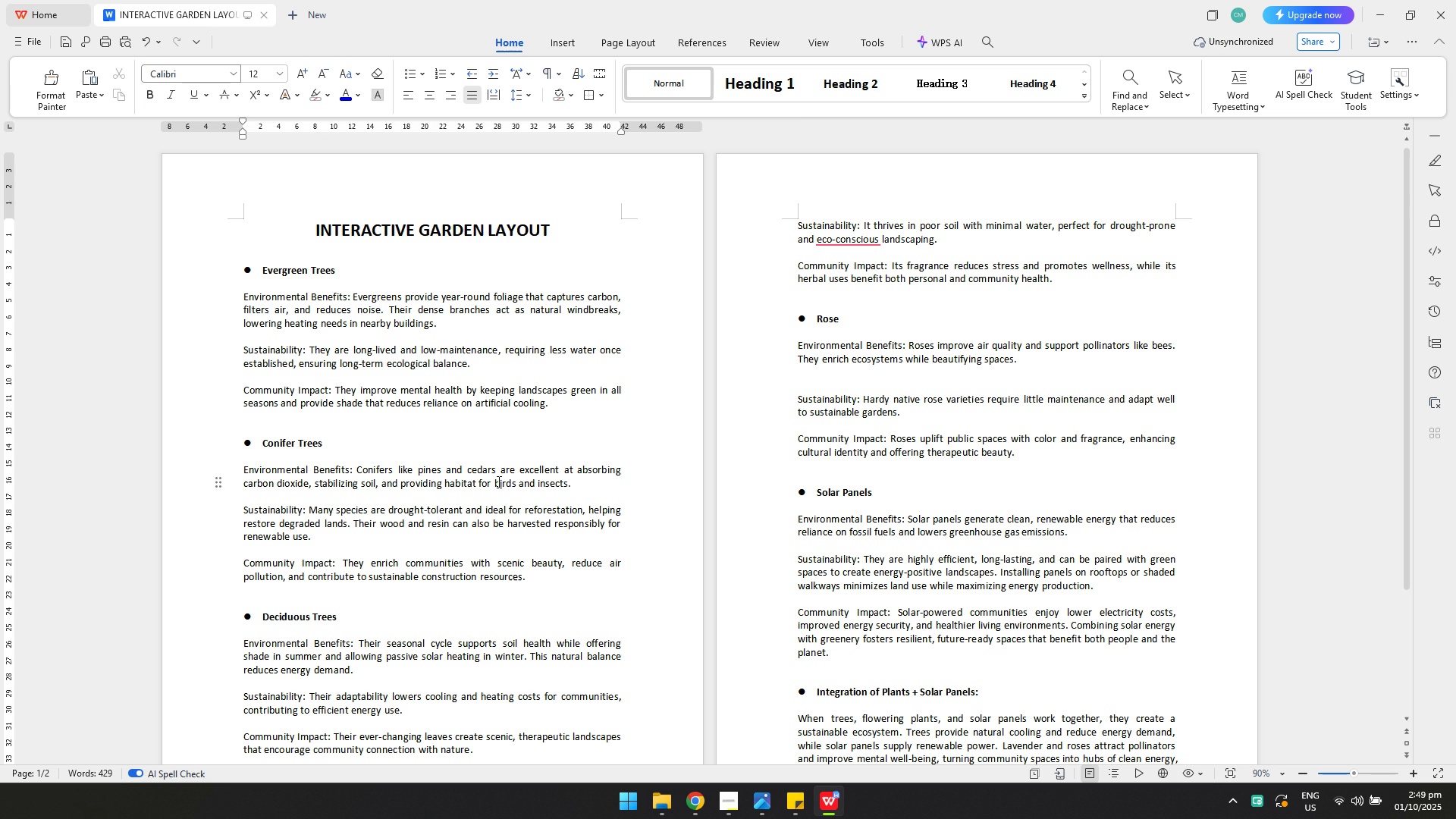 
key(Control+S)
 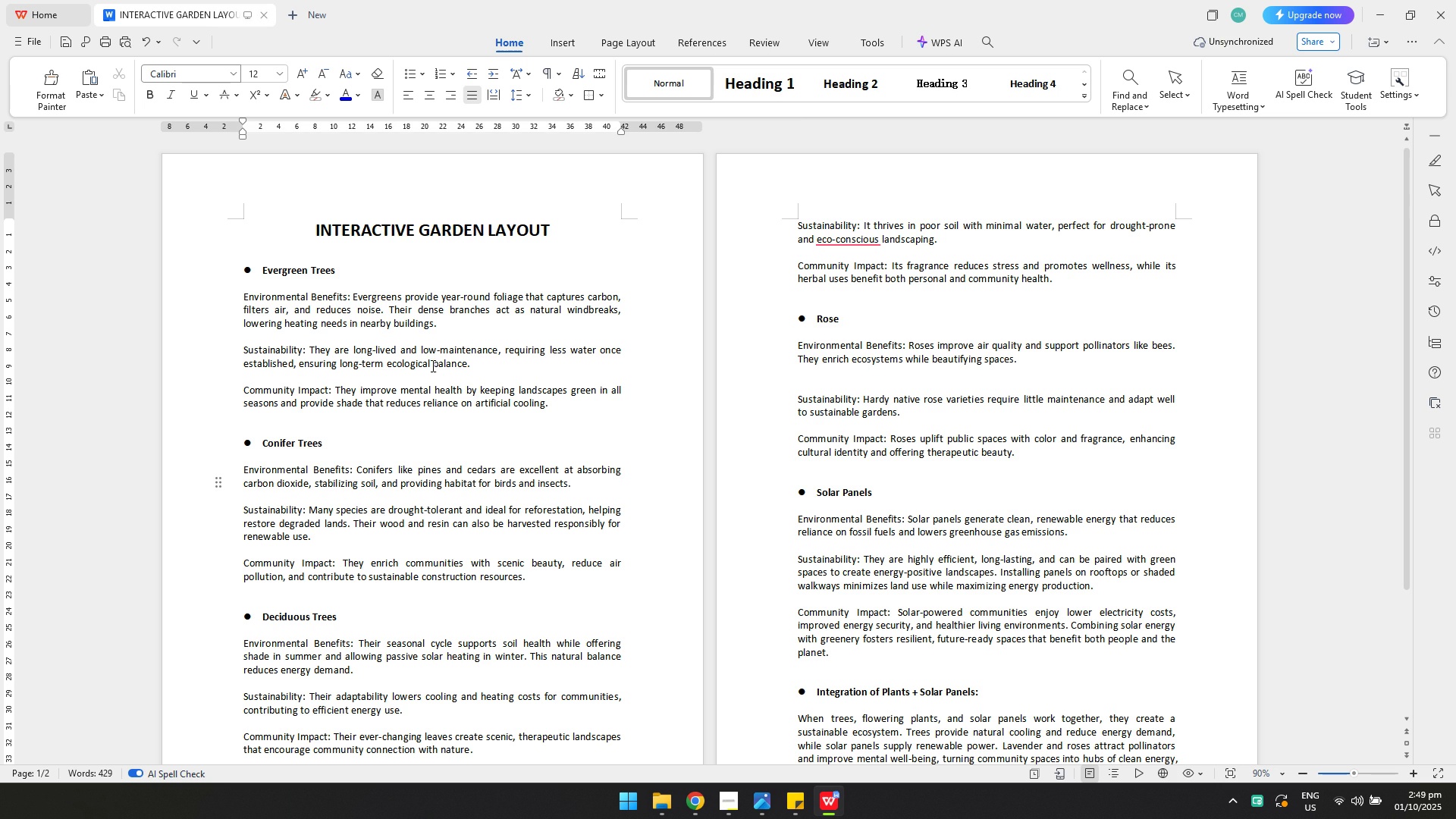 
left_click([588, 402])
 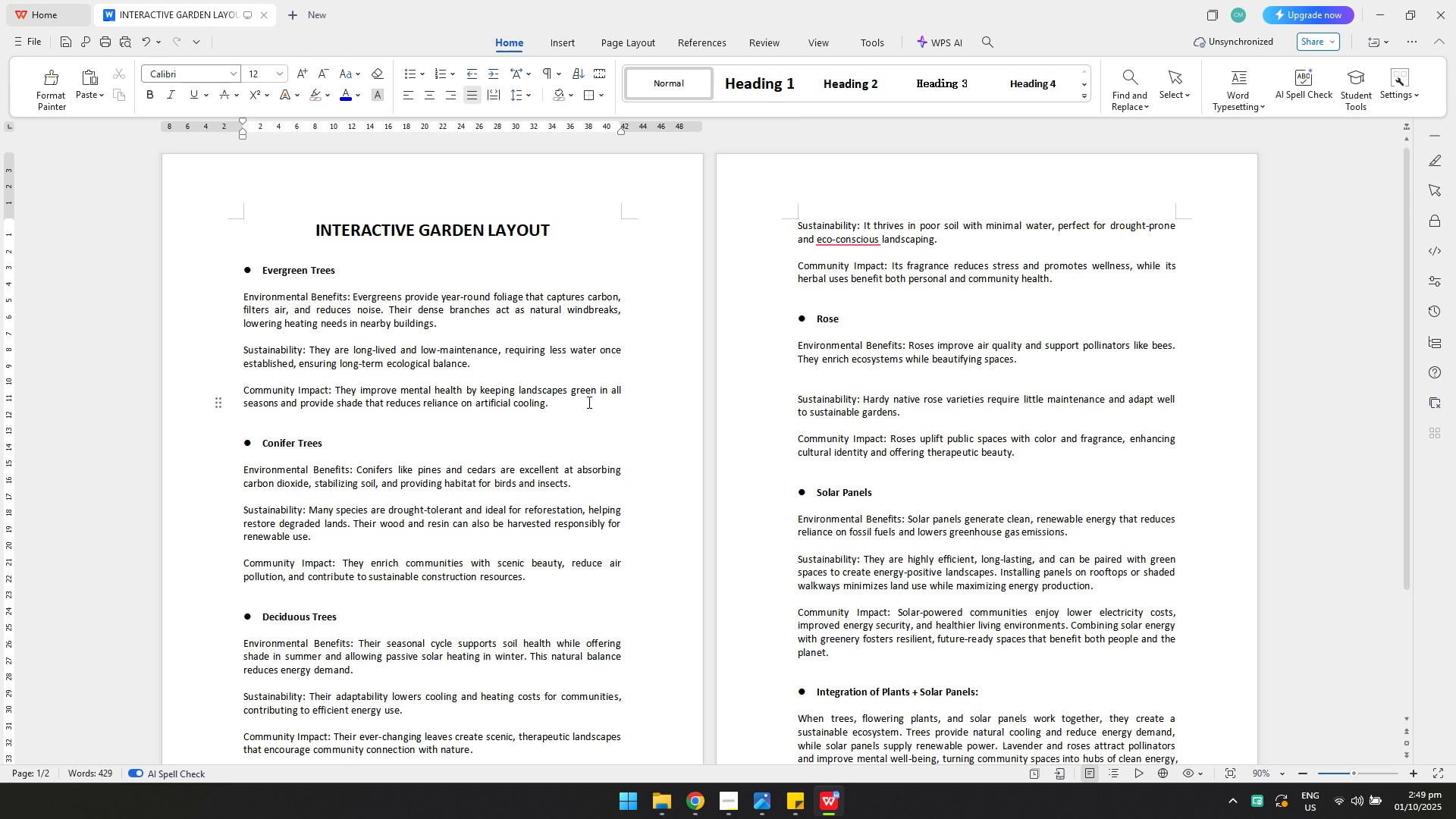 
key(Enter)
 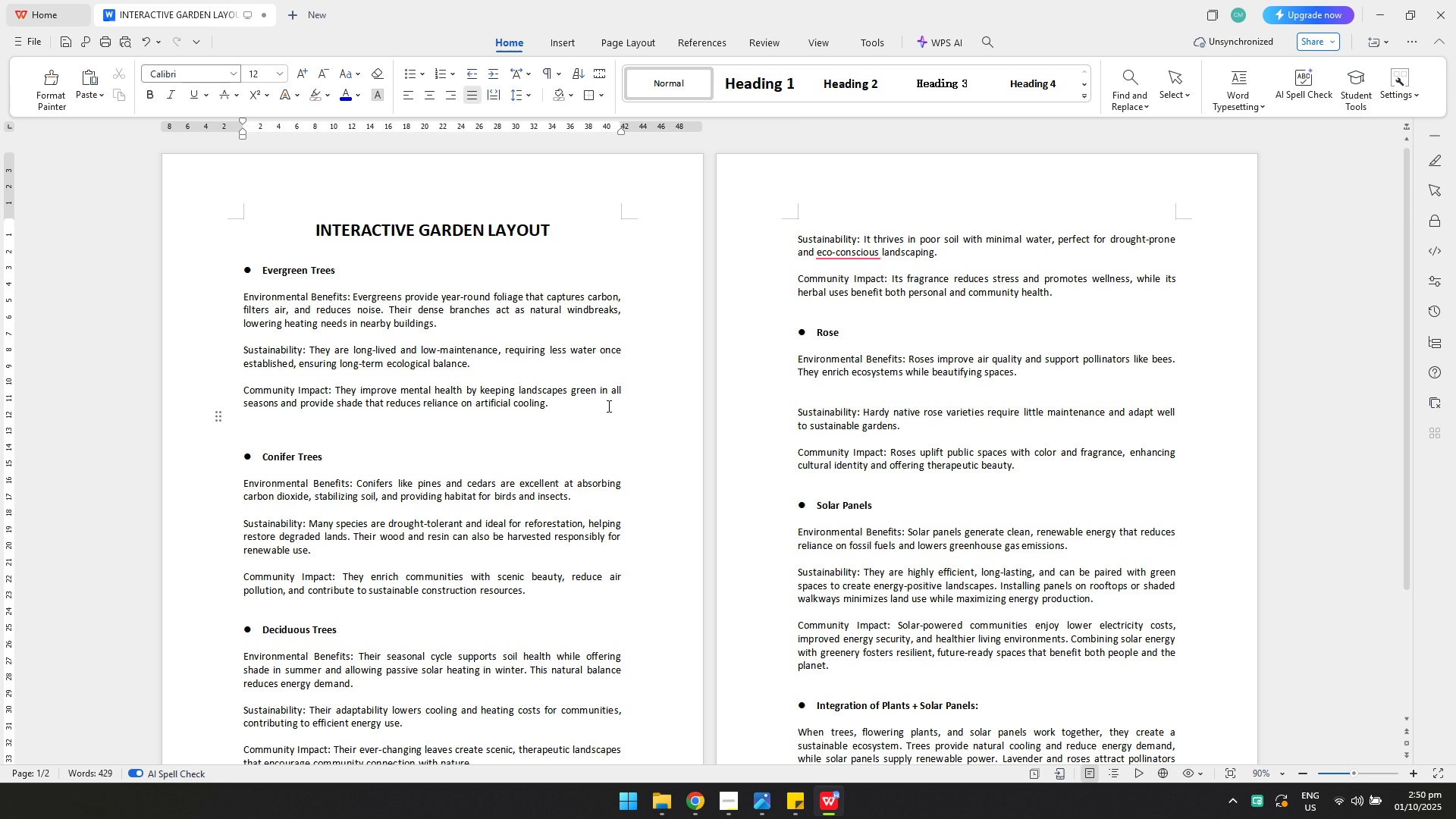 
key(Backspace)
 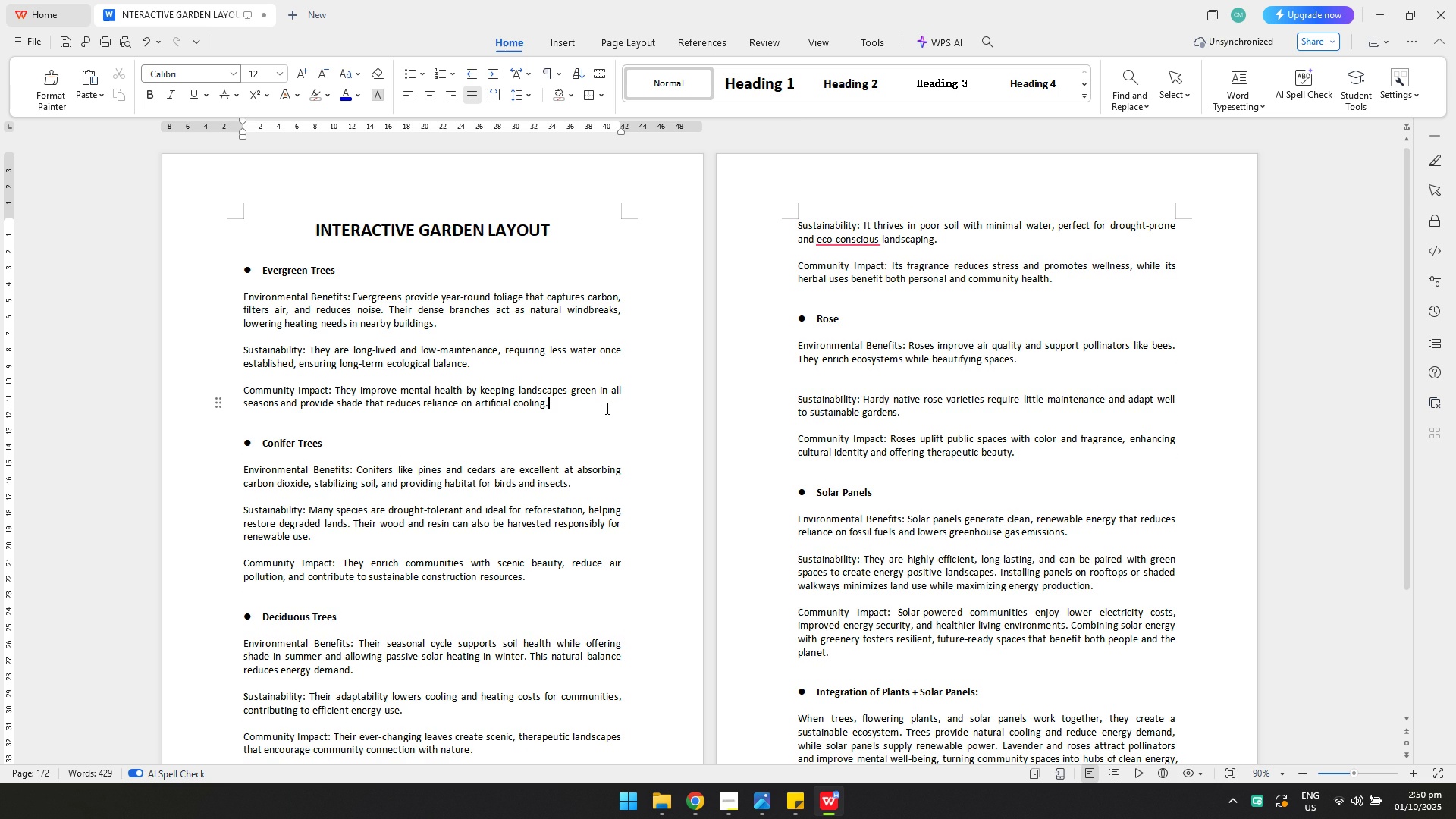 
key(Control+ControlLeft)
 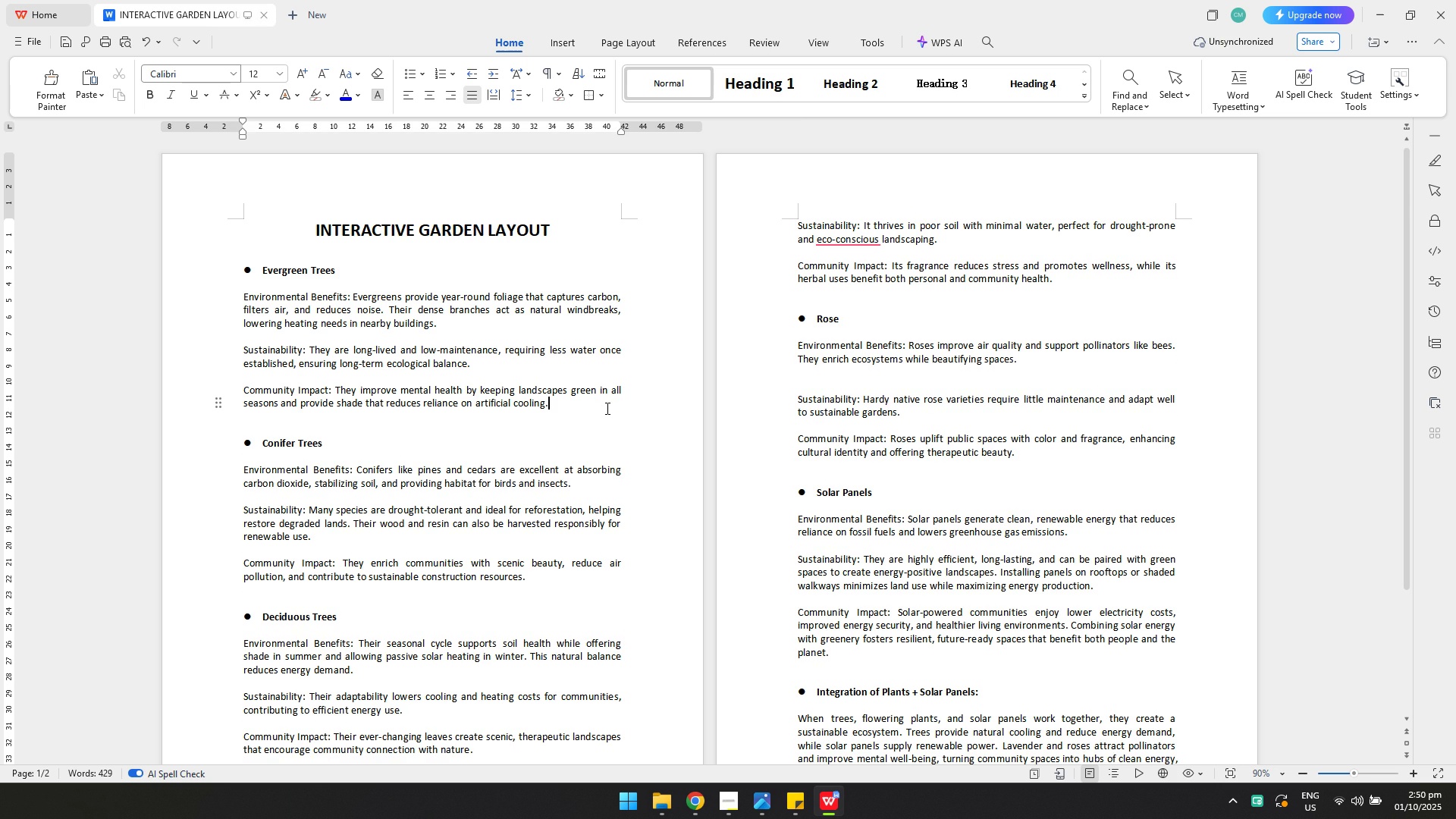 
key(Control+S)
 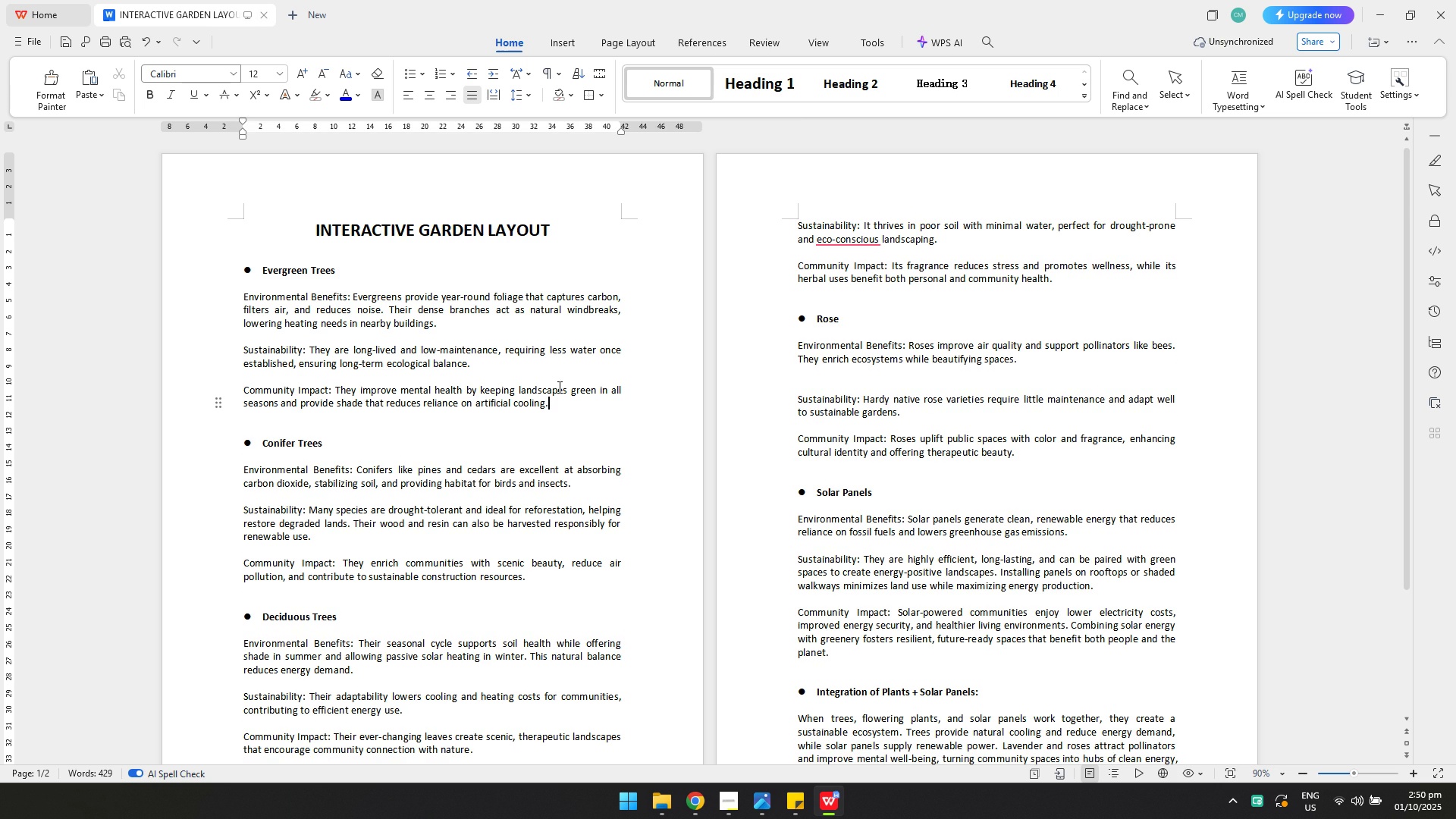 
key(Alt+AltLeft)
 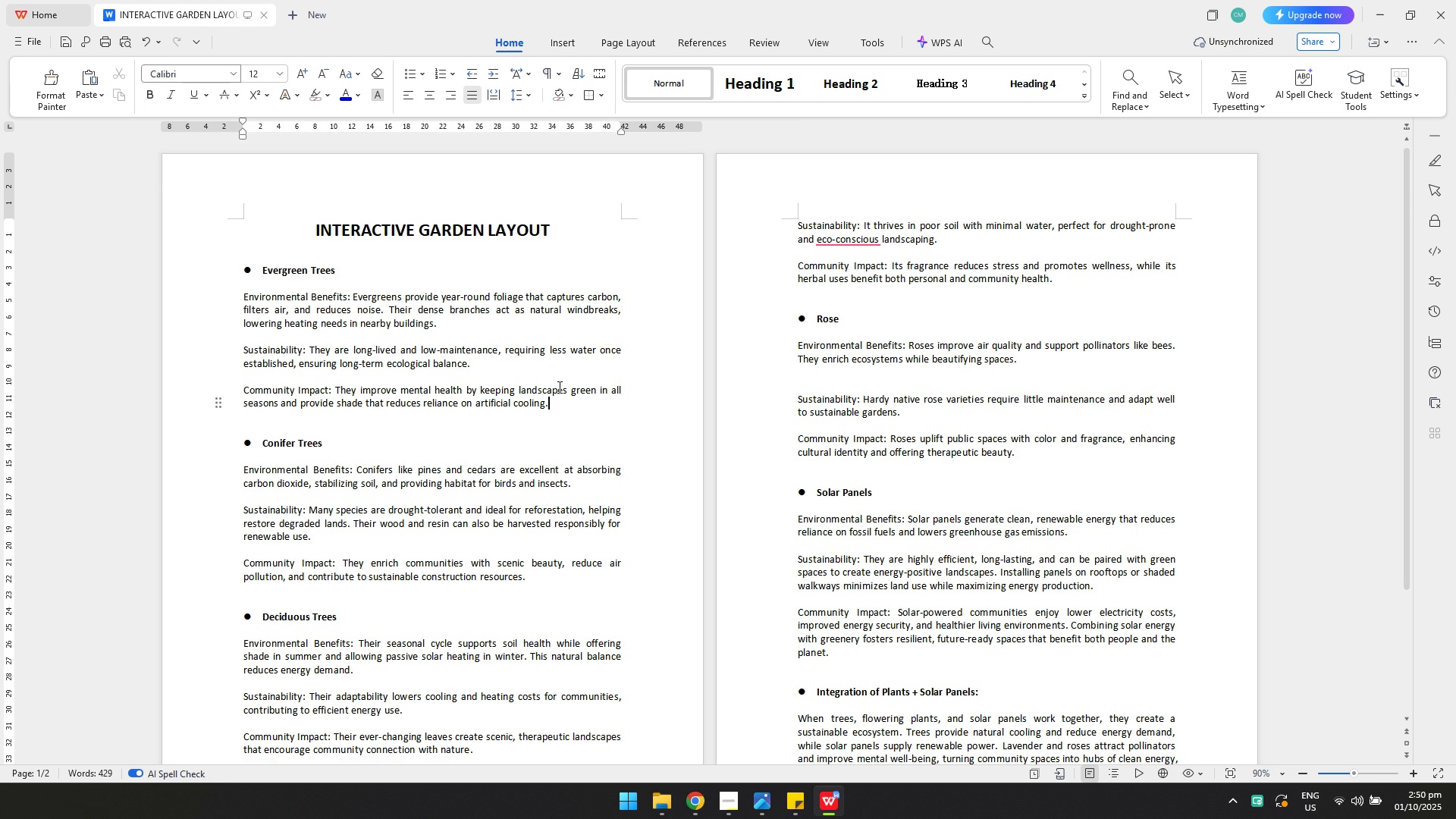 
key(Alt+Tab)
 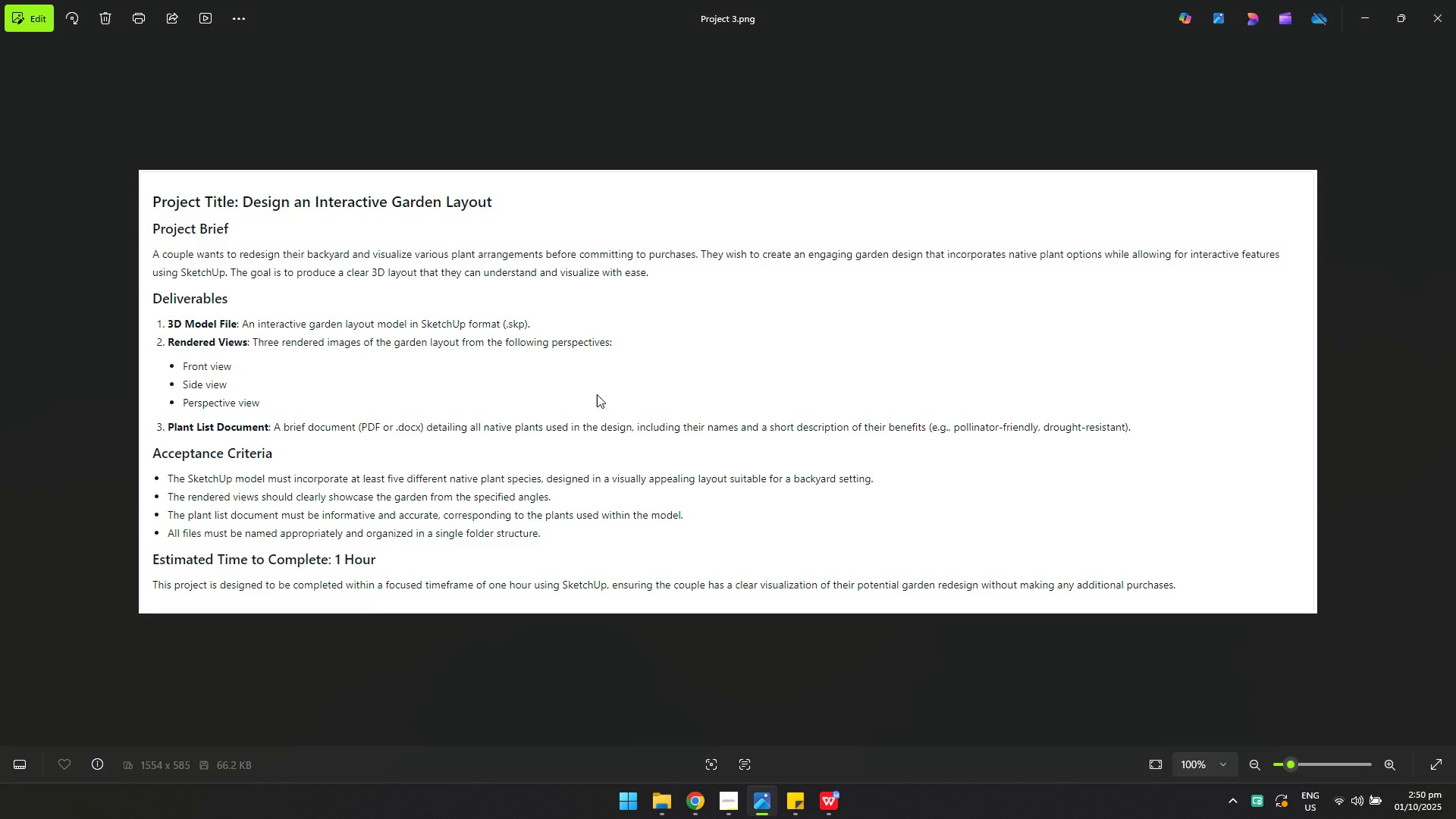 
key(Alt+AltLeft)
 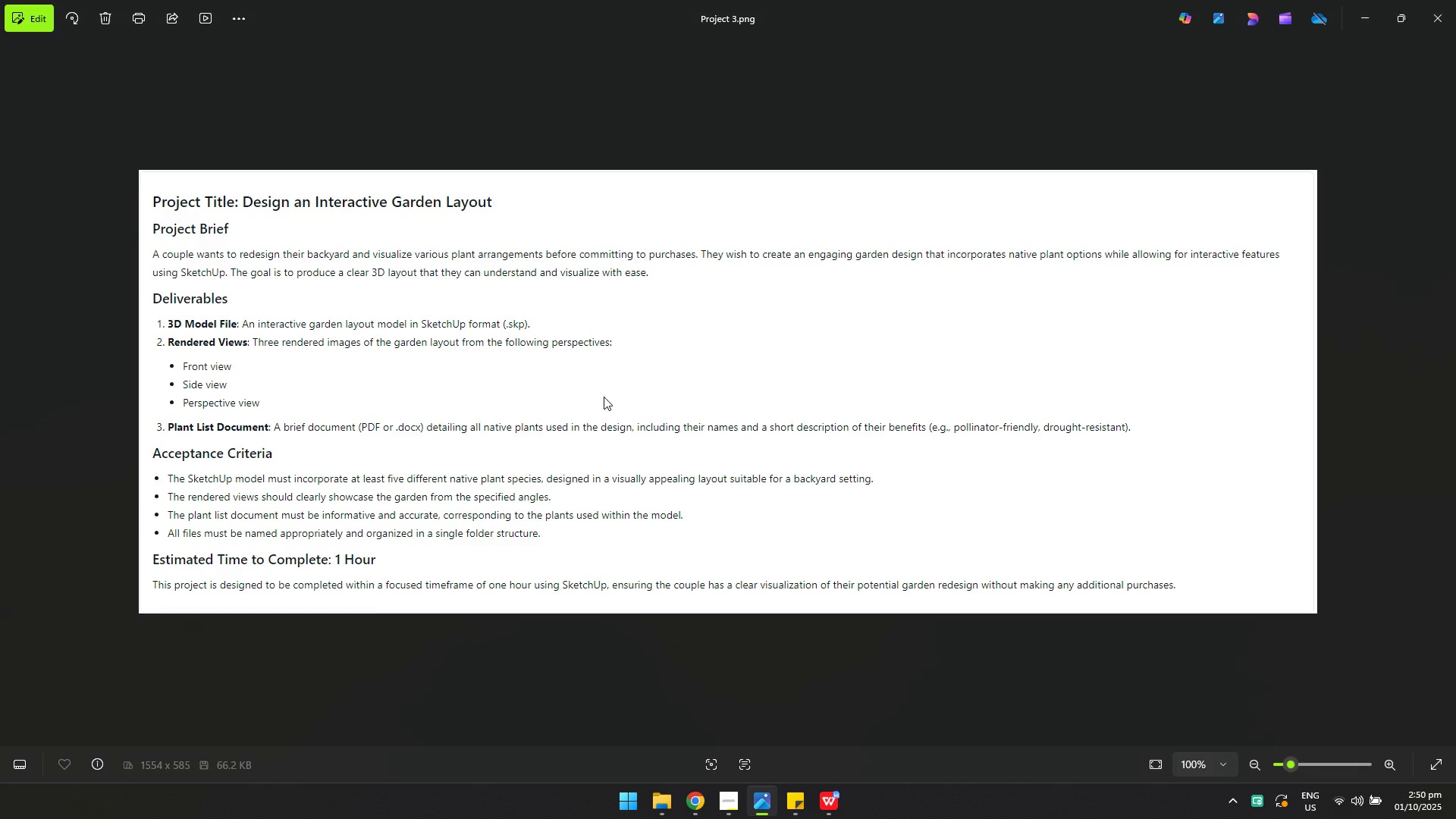 
key(Alt+Tab)
 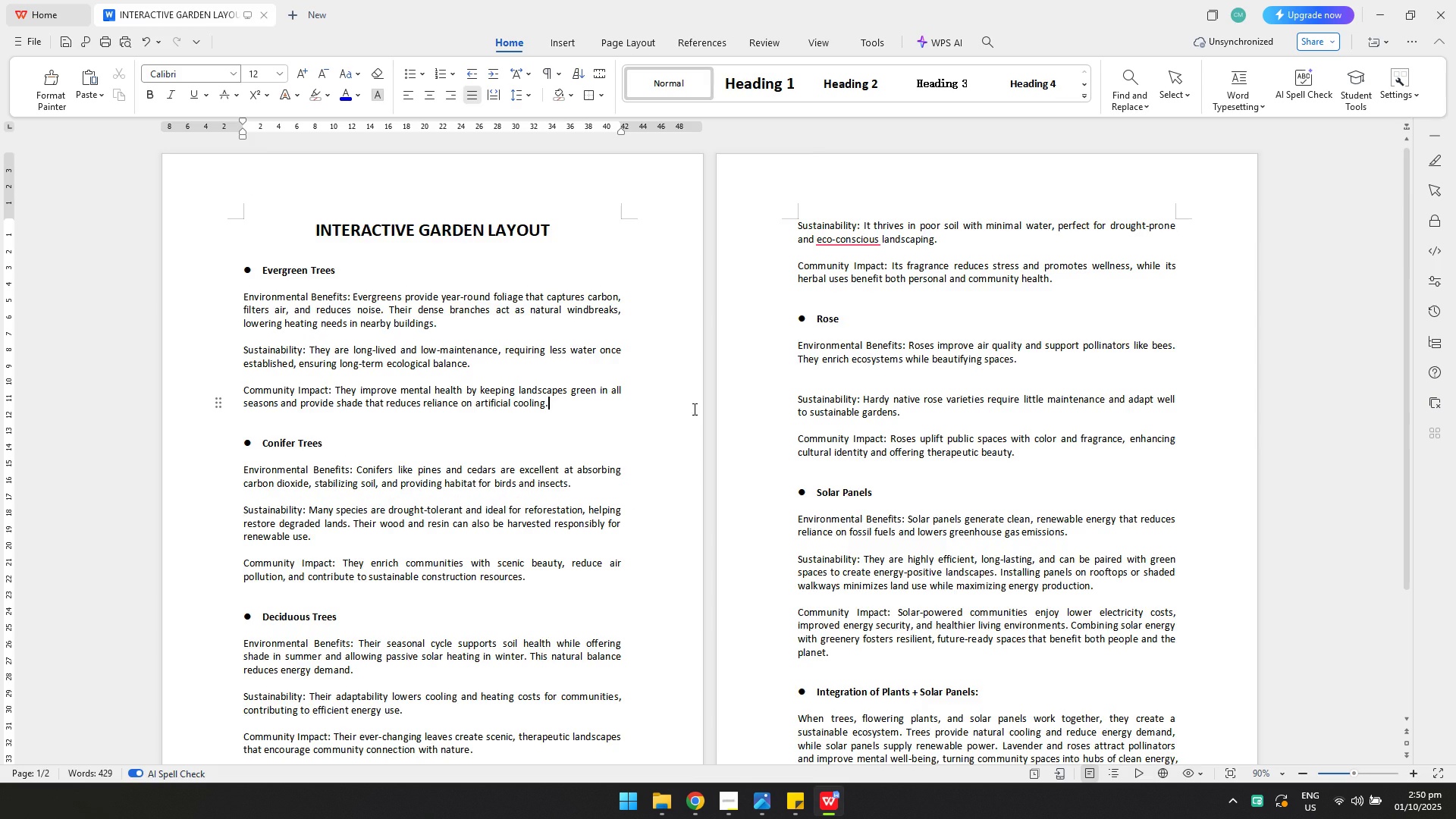 
scroll: coordinate [873, 443], scroll_direction: down, amount: 11.0
 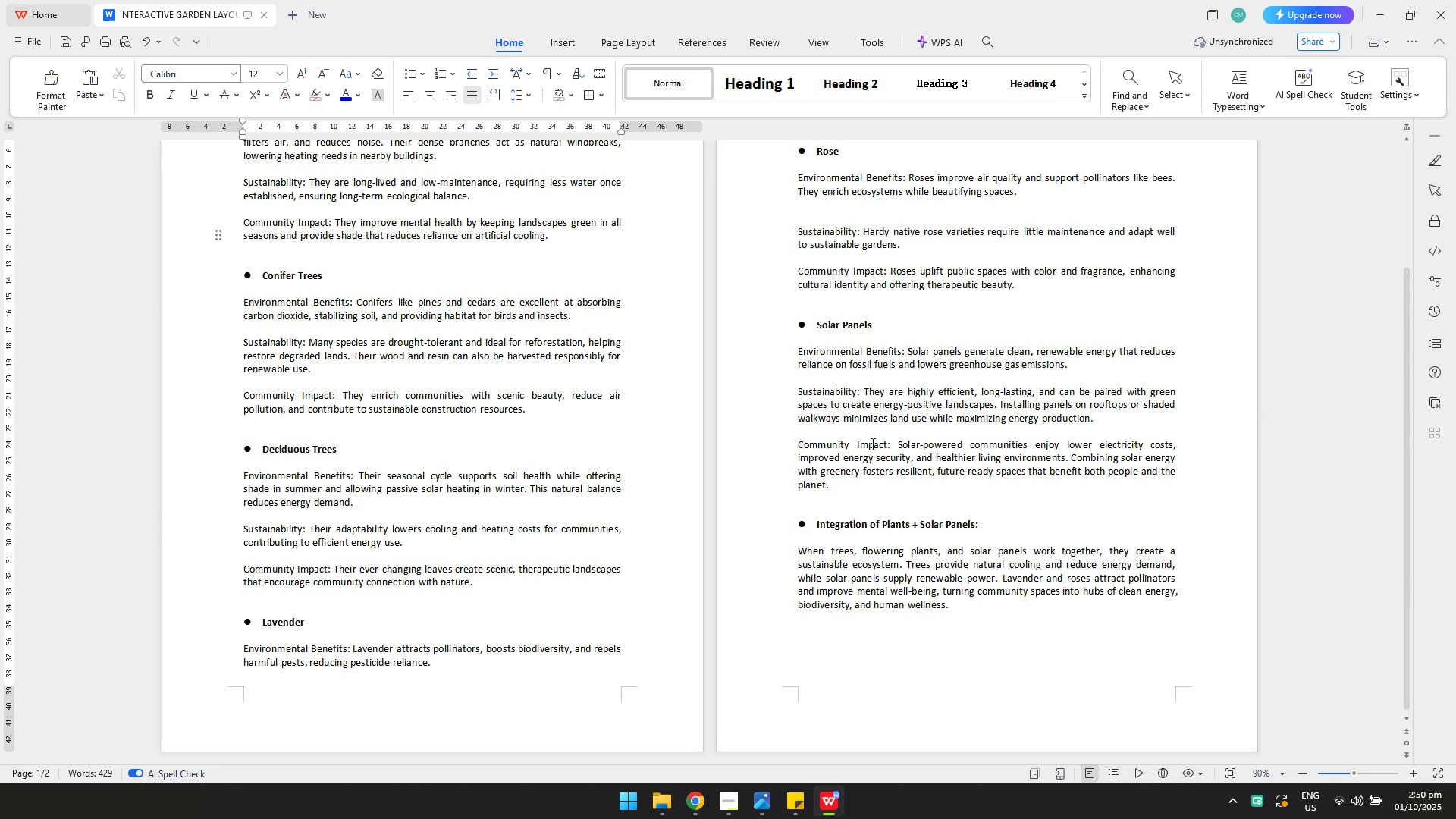 
key(Alt+AltLeft)
 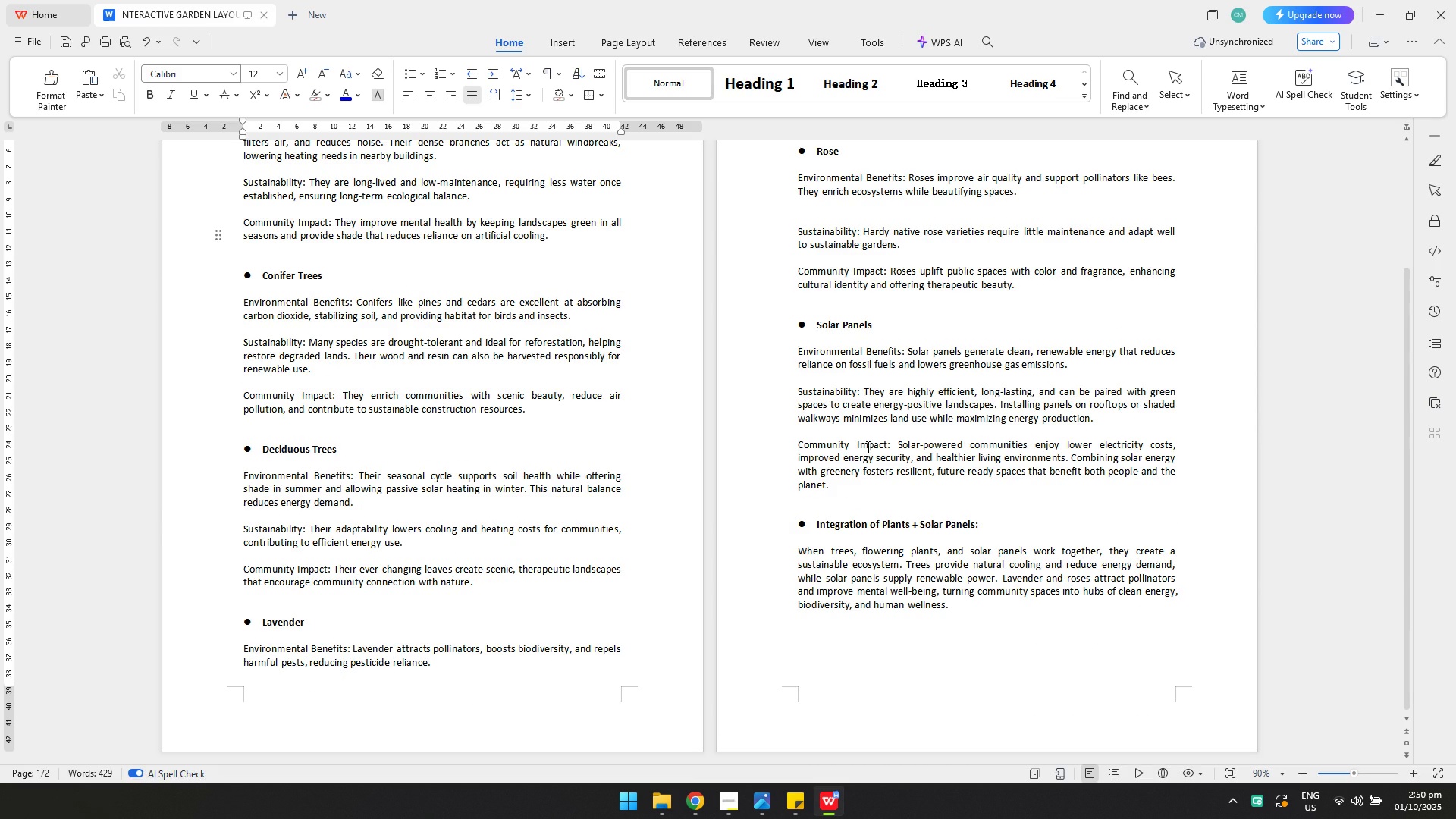 
key(Alt+Tab)